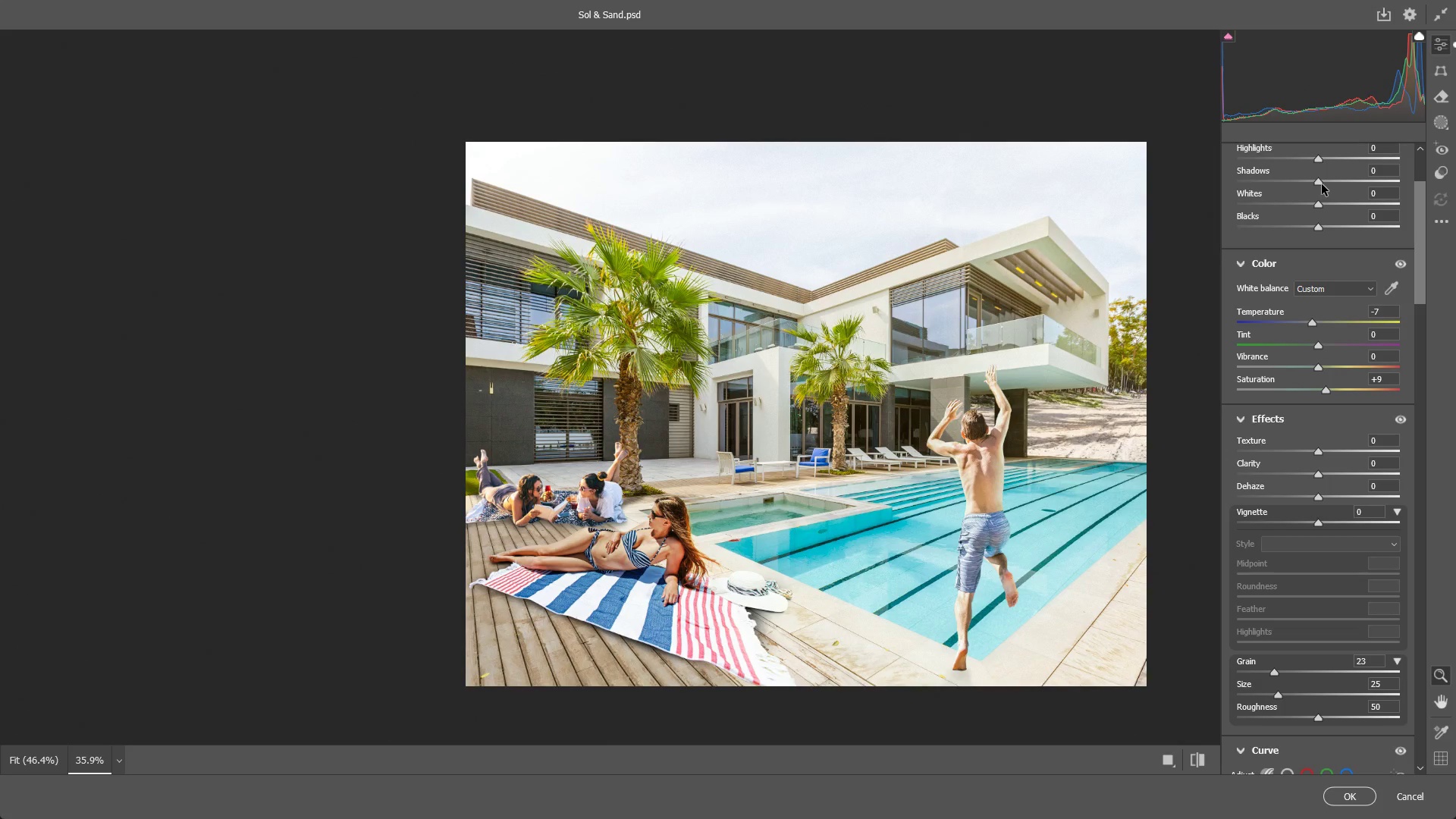 
left_click_drag(start_coordinate=[1322, 184], to_coordinate=[1274, 183])
 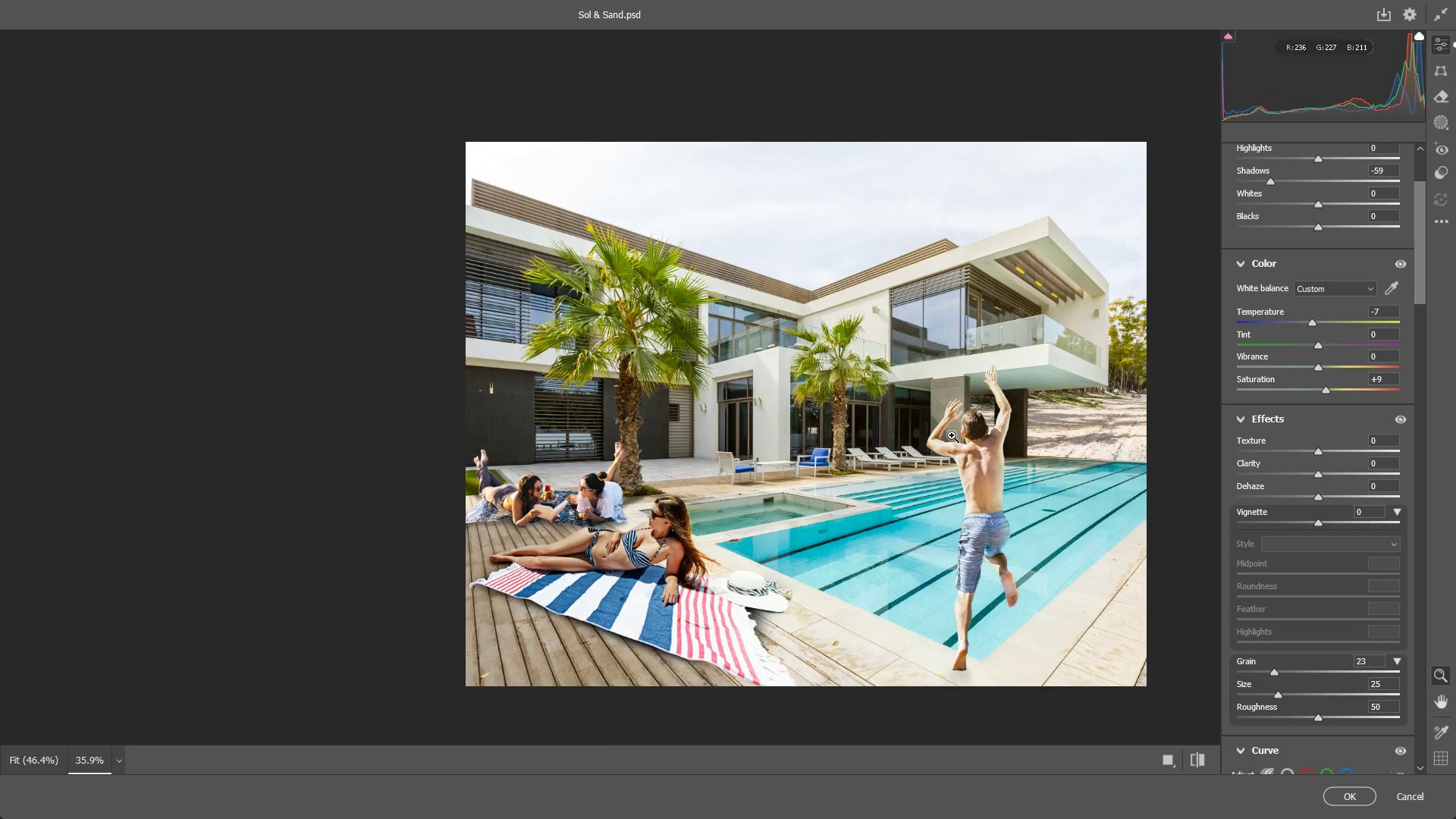 
left_click_drag(start_coordinate=[951, 435], to_coordinate=[946, 433])
 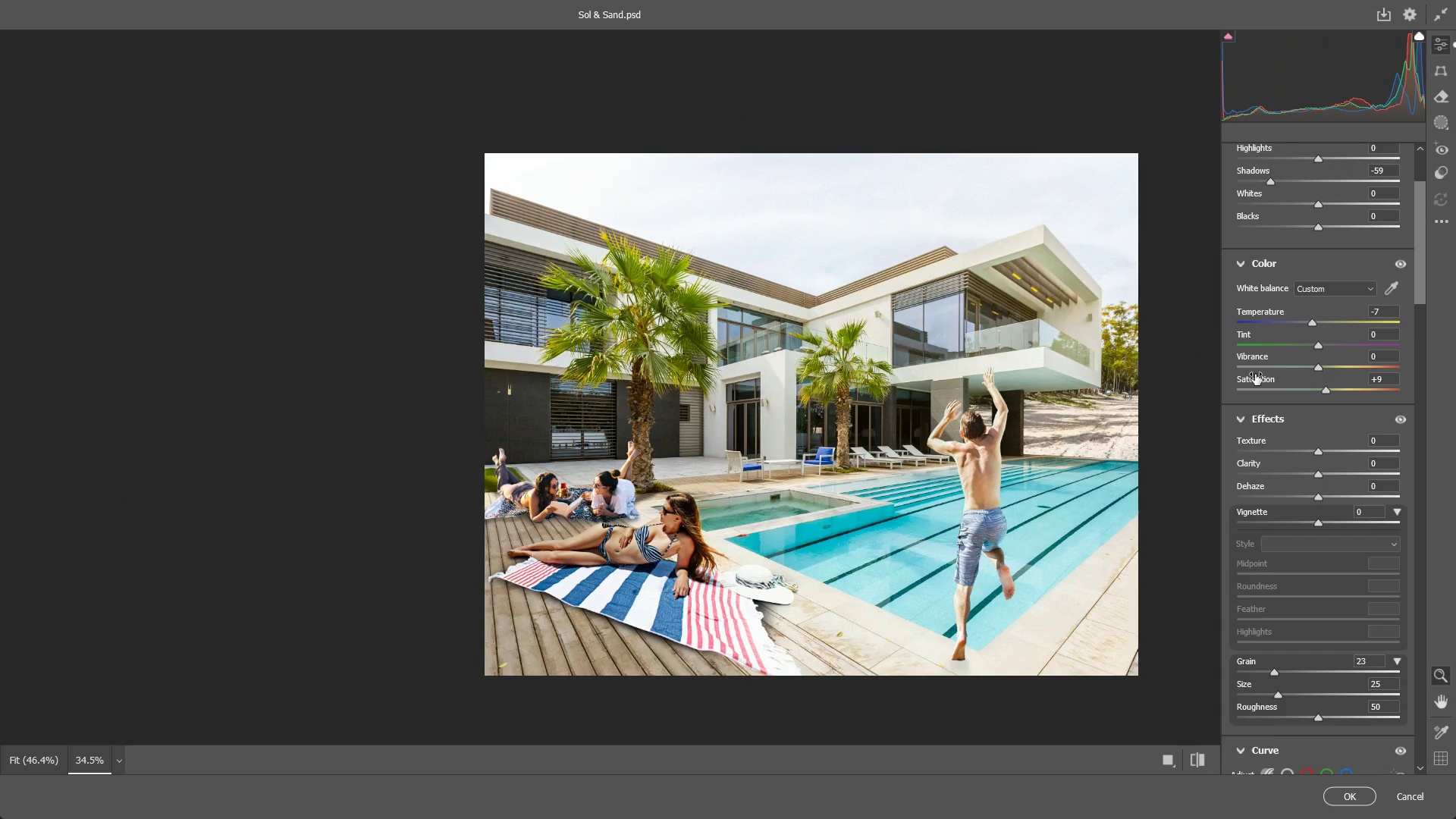 
scroll: coordinate [1263, 369], scroll_direction: up, amount: 2.0
 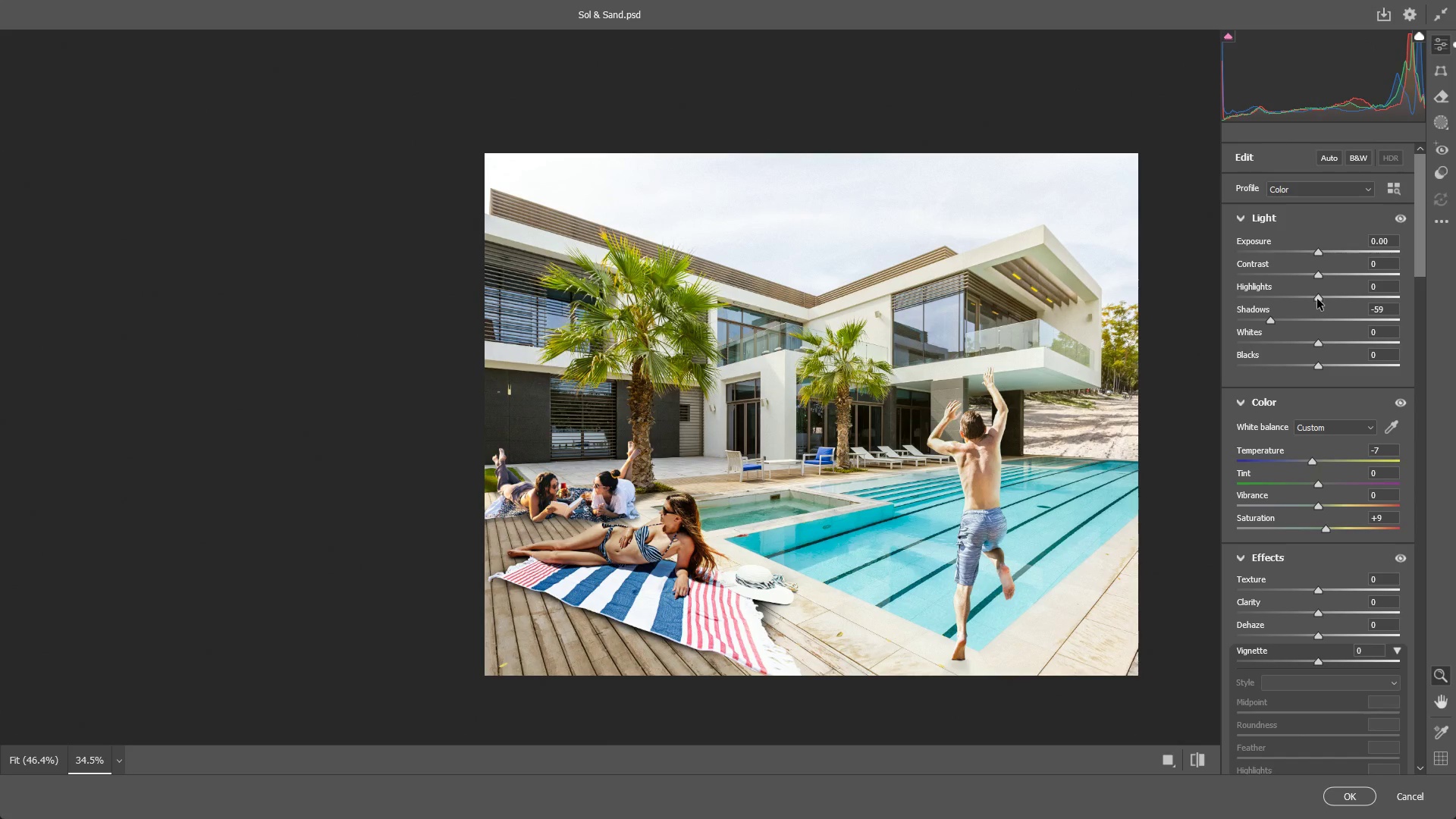 
left_click_drag(start_coordinate=[1317, 299], to_coordinate=[1164, 340])
 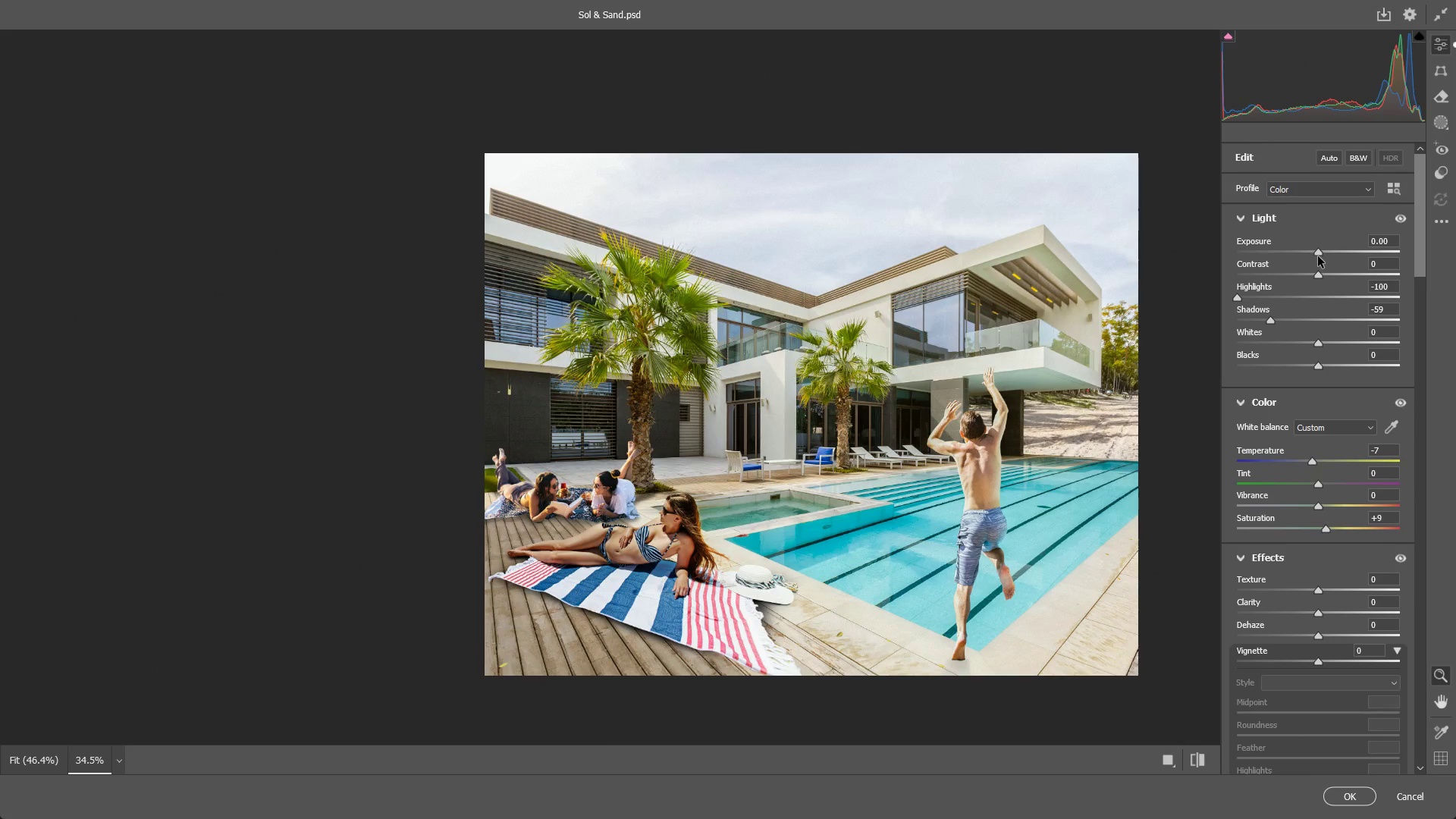 
left_click_drag(start_coordinate=[1318, 253], to_coordinate=[1306, 256])
 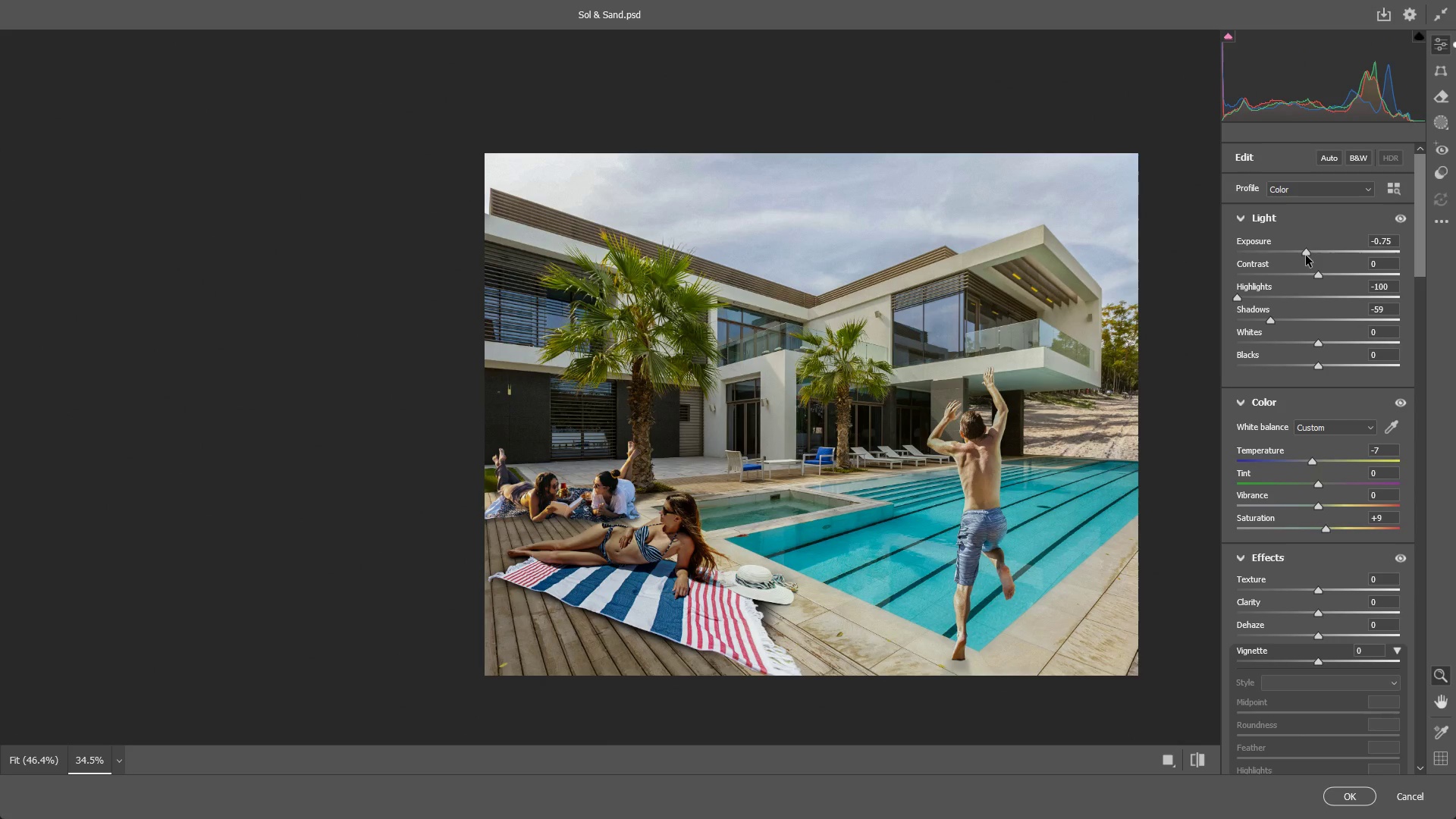 
double_click([1306, 256])
 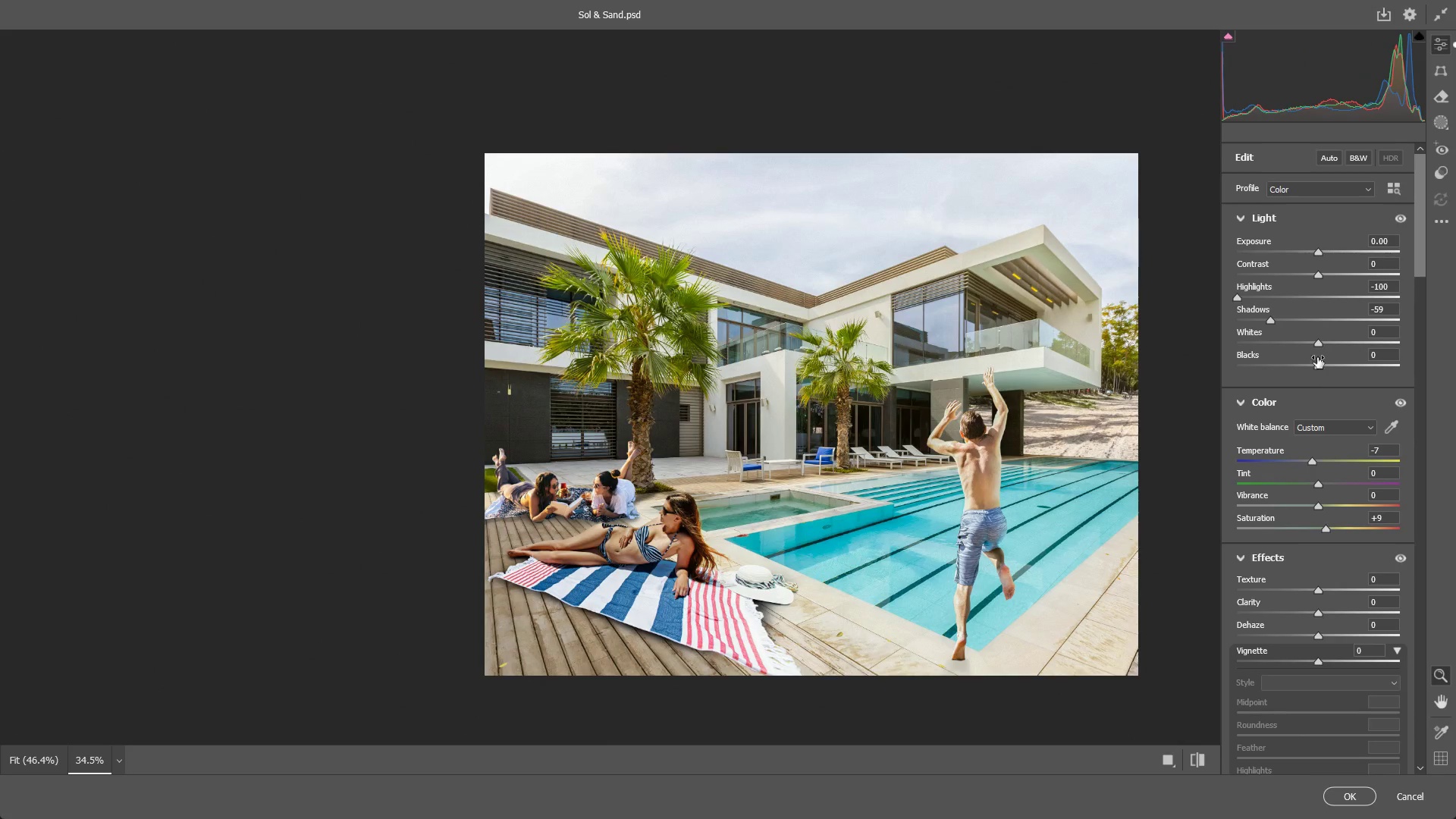 
scroll: coordinate [1285, 543], scroll_direction: down, amount: 10.0
 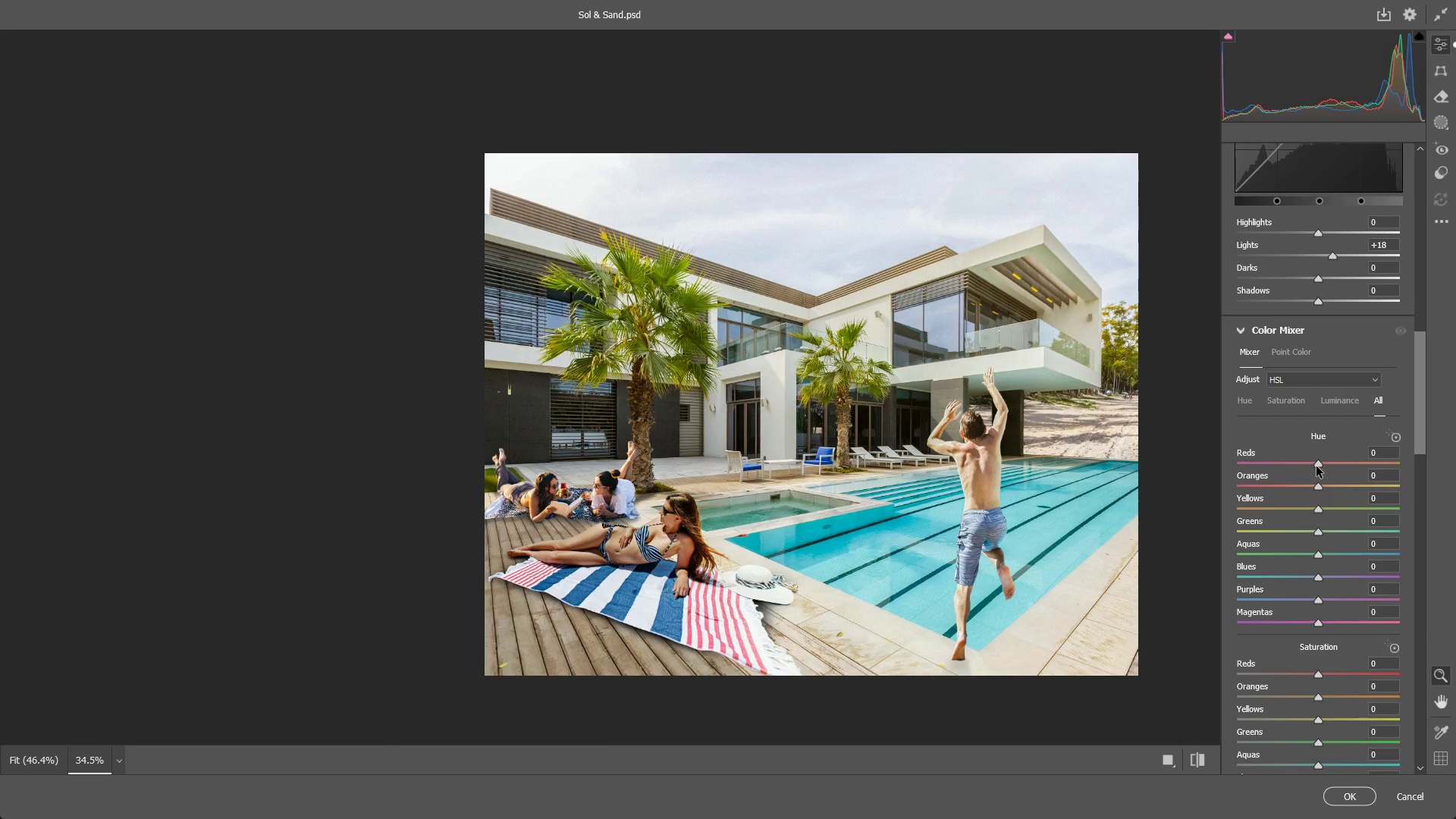 
left_click_drag(start_coordinate=[1318, 466], to_coordinate=[1238, 466])
 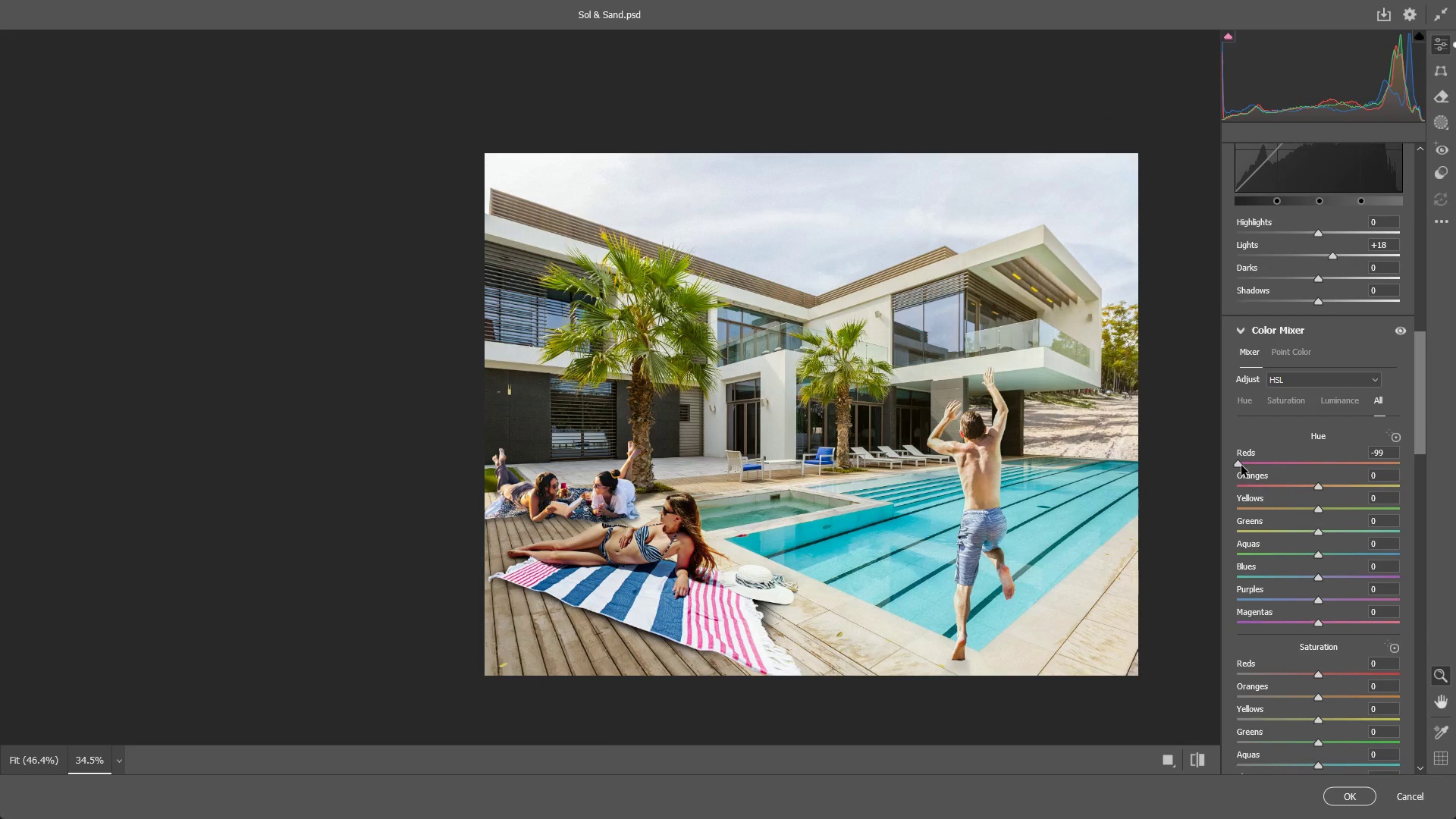 
double_click([1241, 466])
 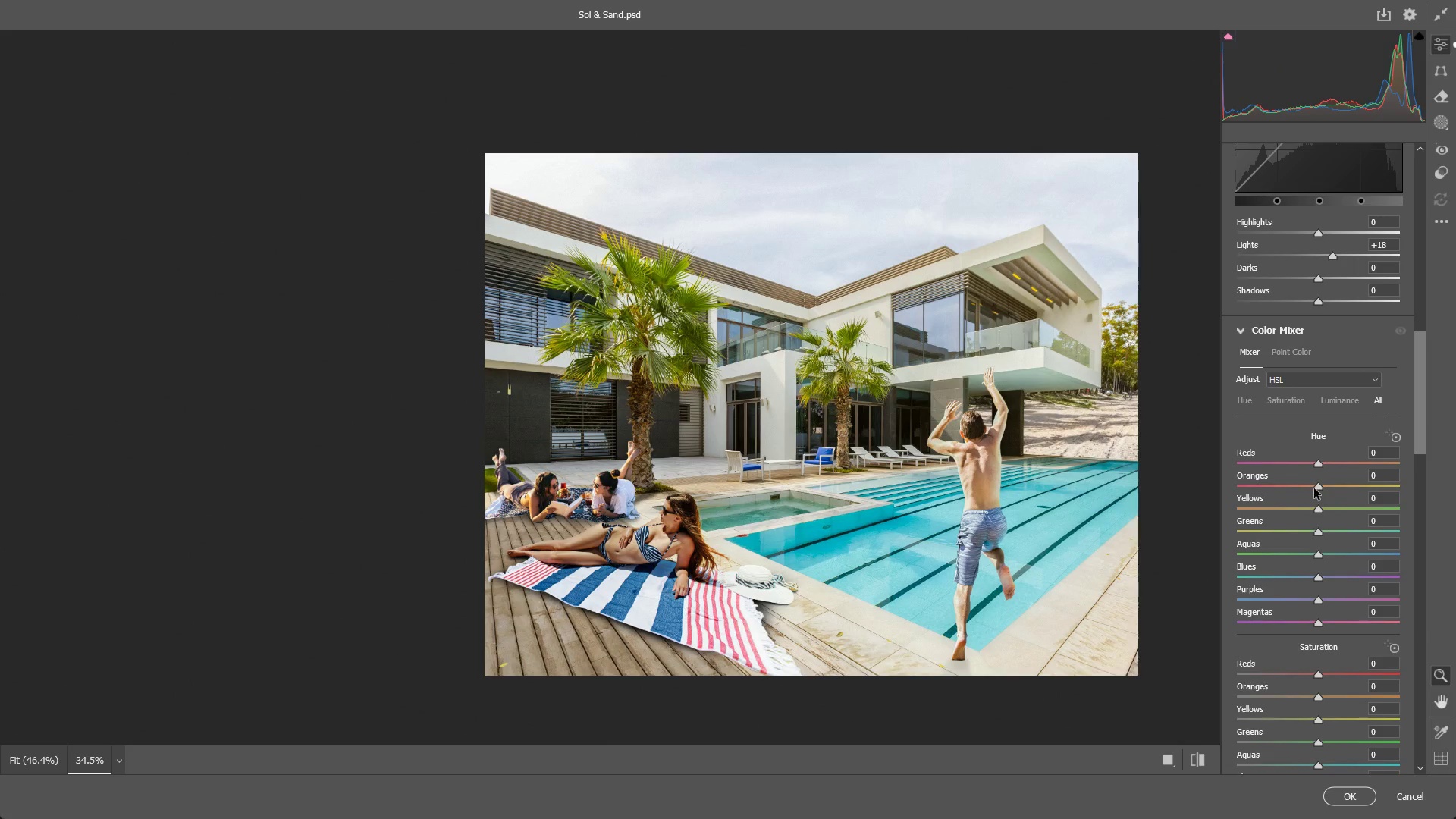 
left_click_drag(start_coordinate=[1326, 486], to_coordinate=[1304, 483])
 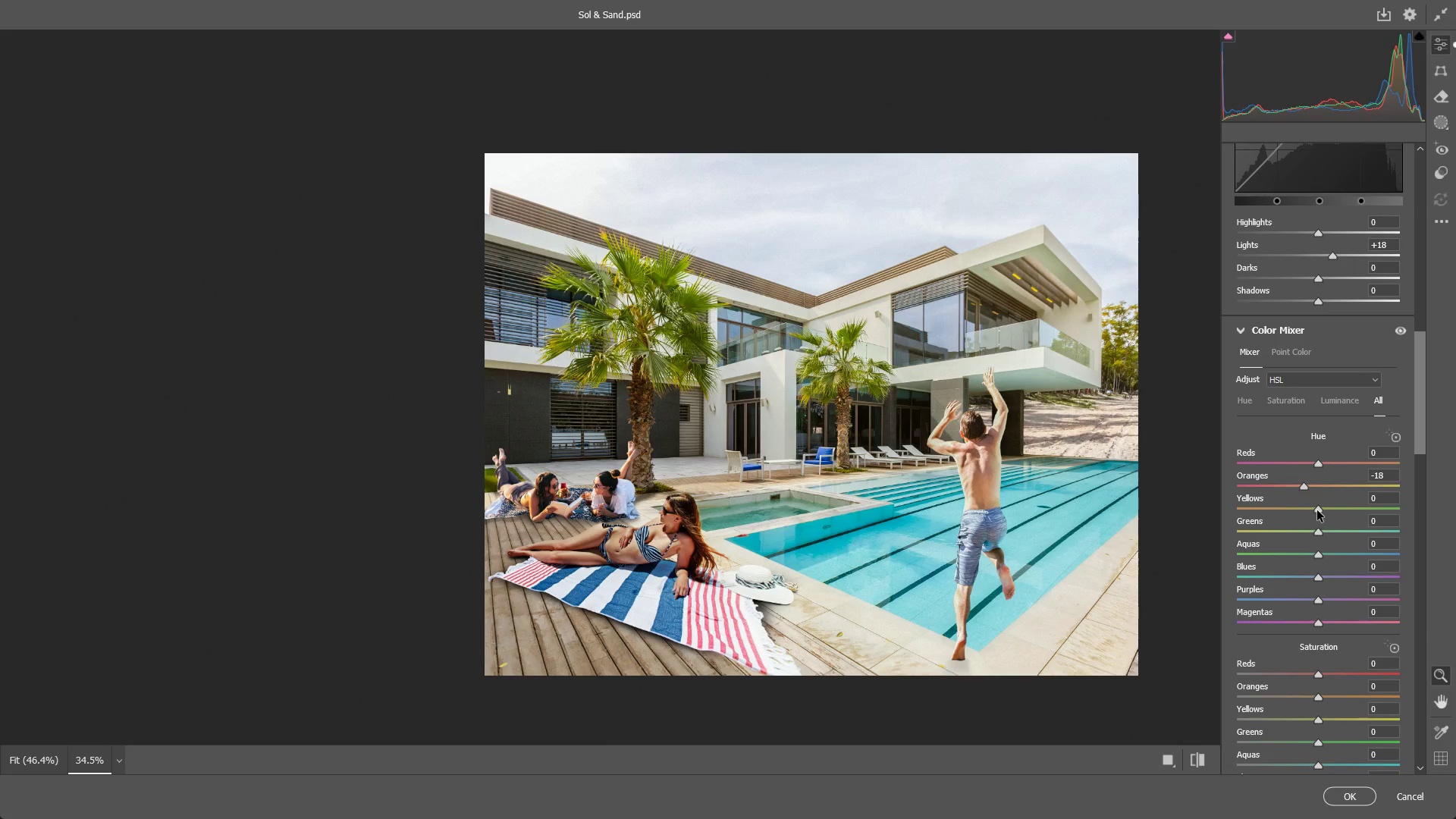 
left_click_drag(start_coordinate=[1317, 510], to_coordinate=[1293, 510])
 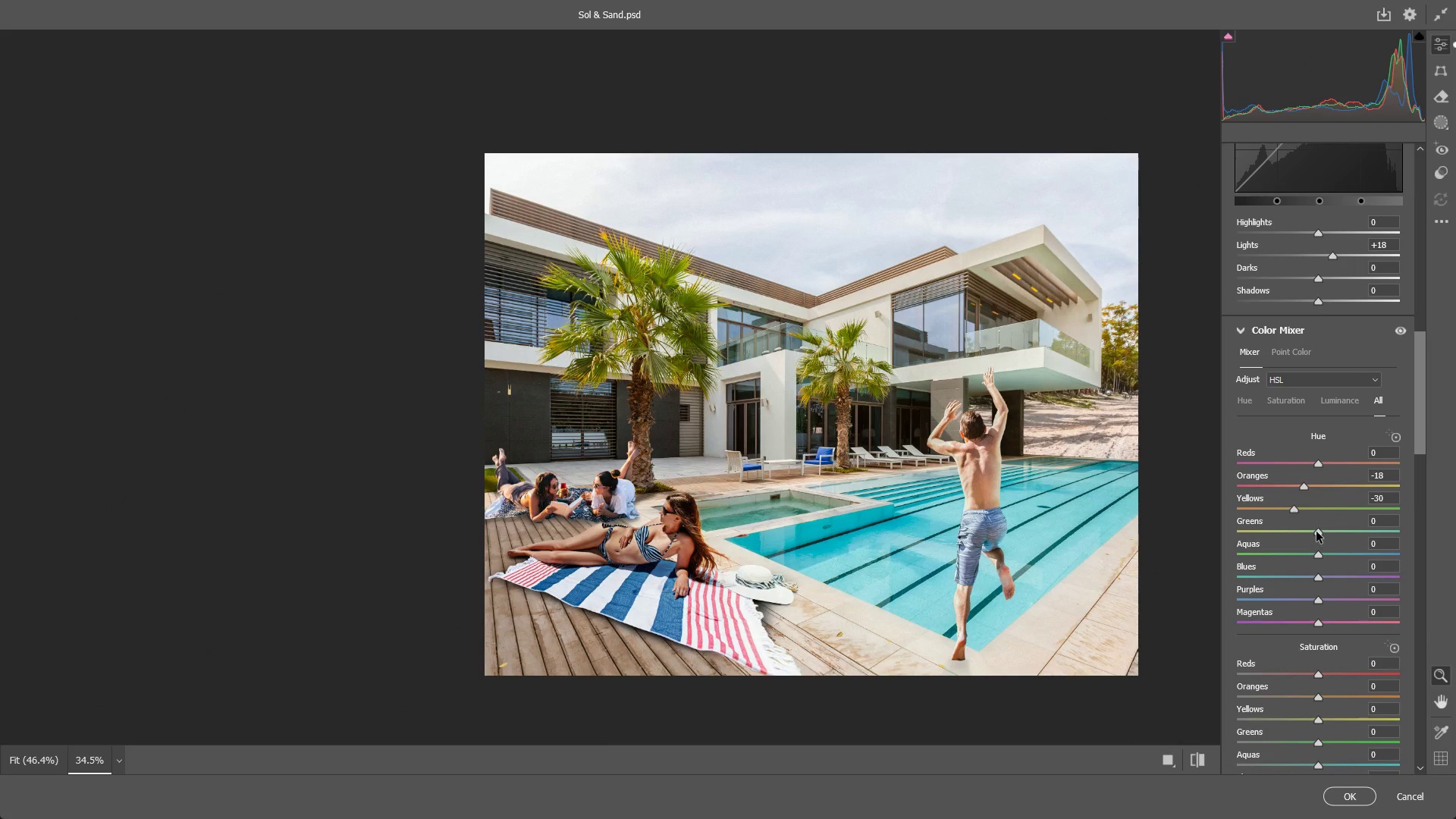 
left_click_drag(start_coordinate=[1316, 532], to_coordinate=[1292, 530])
 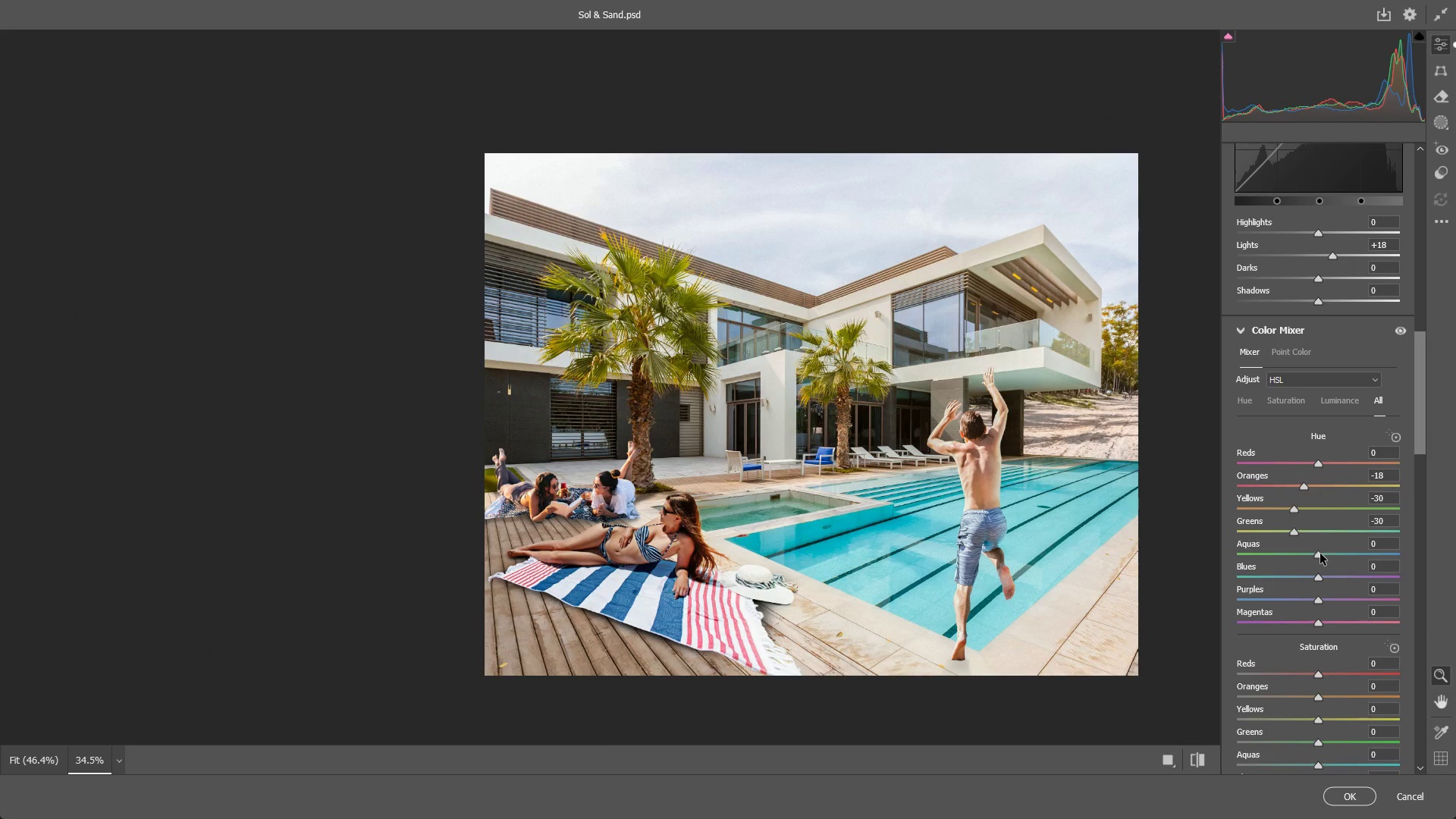 
left_click_drag(start_coordinate=[1320, 554], to_coordinate=[1330, 548])
 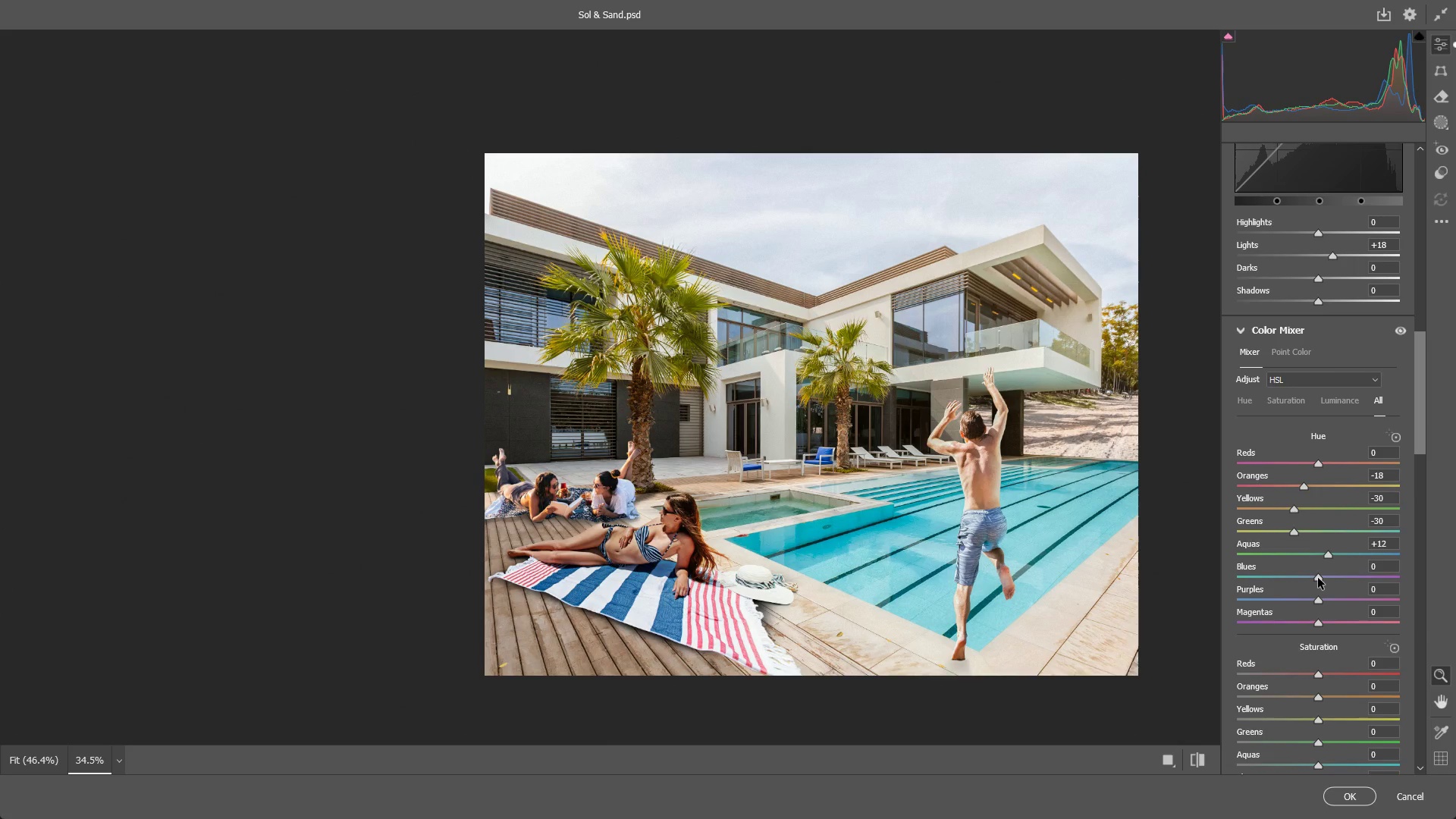 
left_click_drag(start_coordinate=[1318, 578], to_coordinate=[1278, 578])
 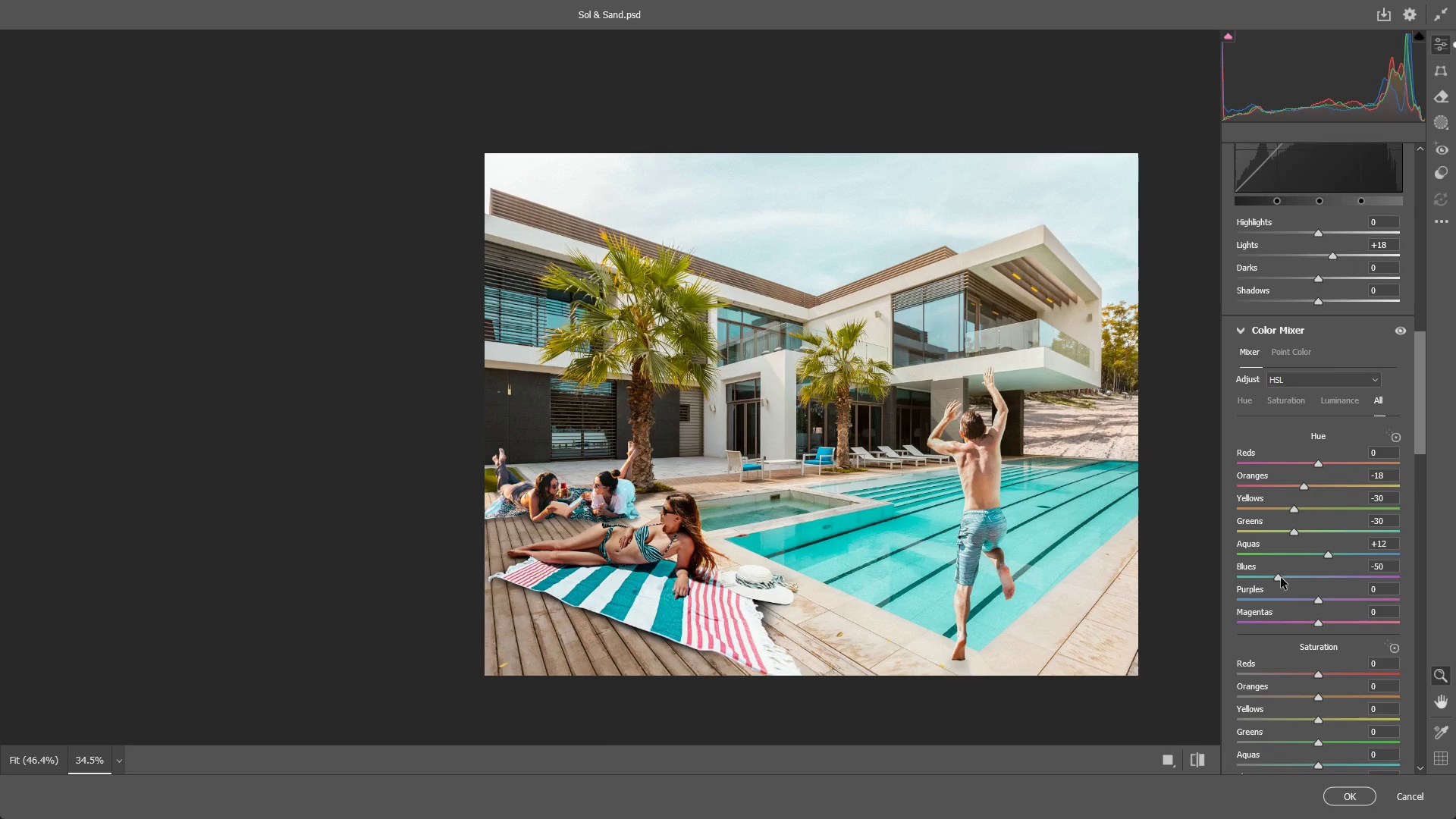 
double_click([1281, 578])
 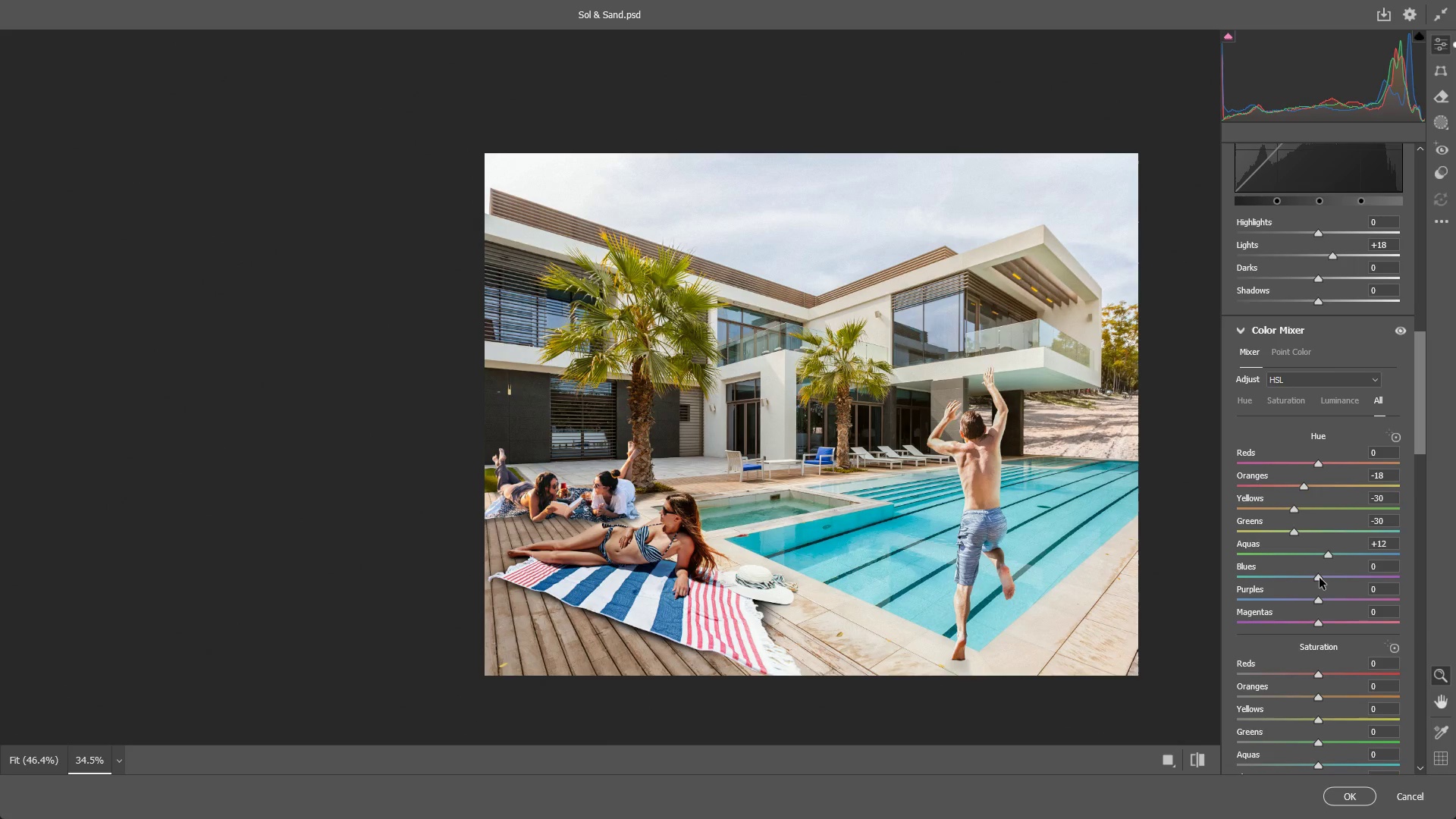 
left_click_drag(start_coordinate=[1320, 578], to_coordinate=[1300, 580])
 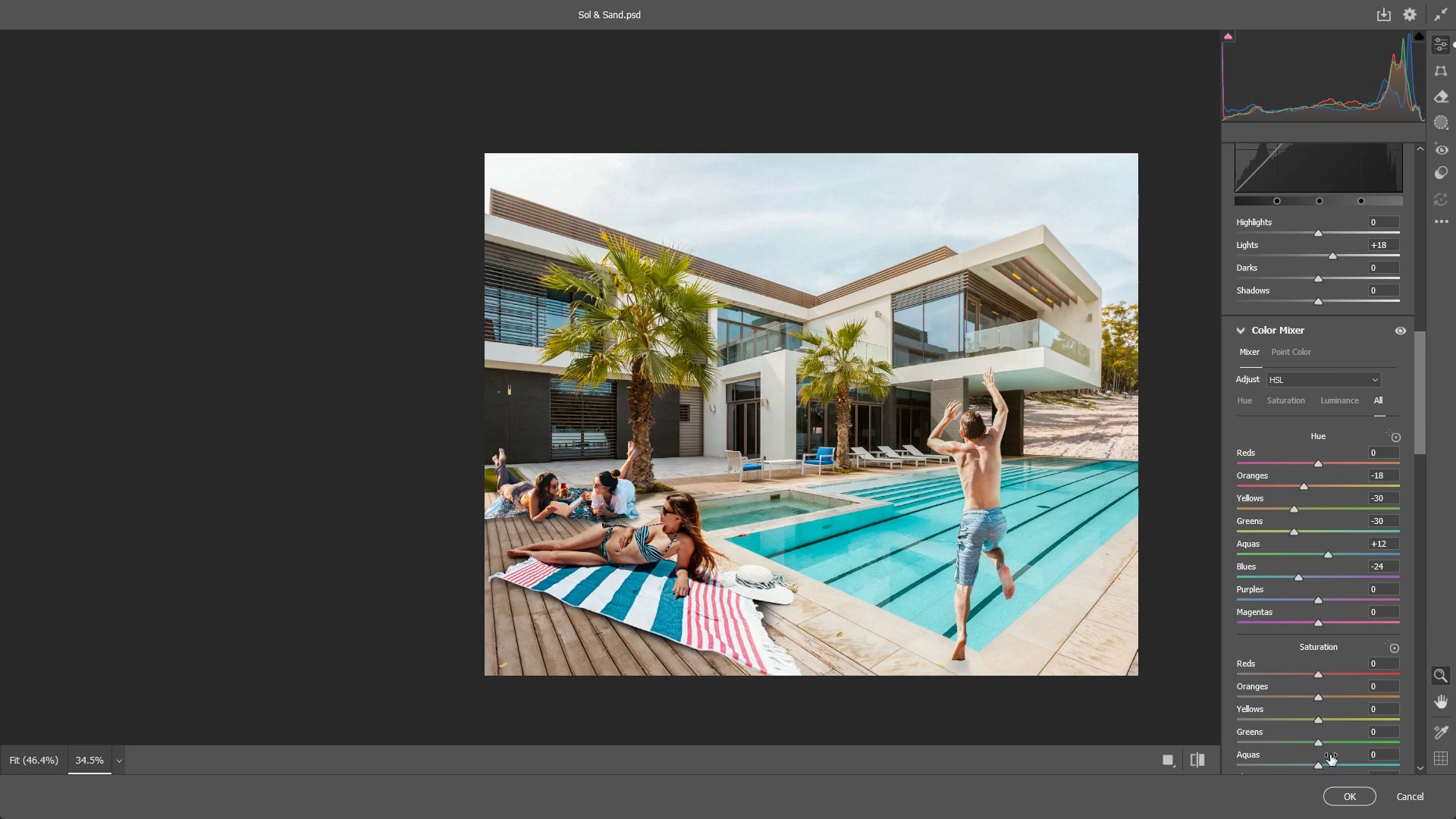 
left_click_drag(start_coordinate=[1345, 798], to_coordinate=[1239, 686])
 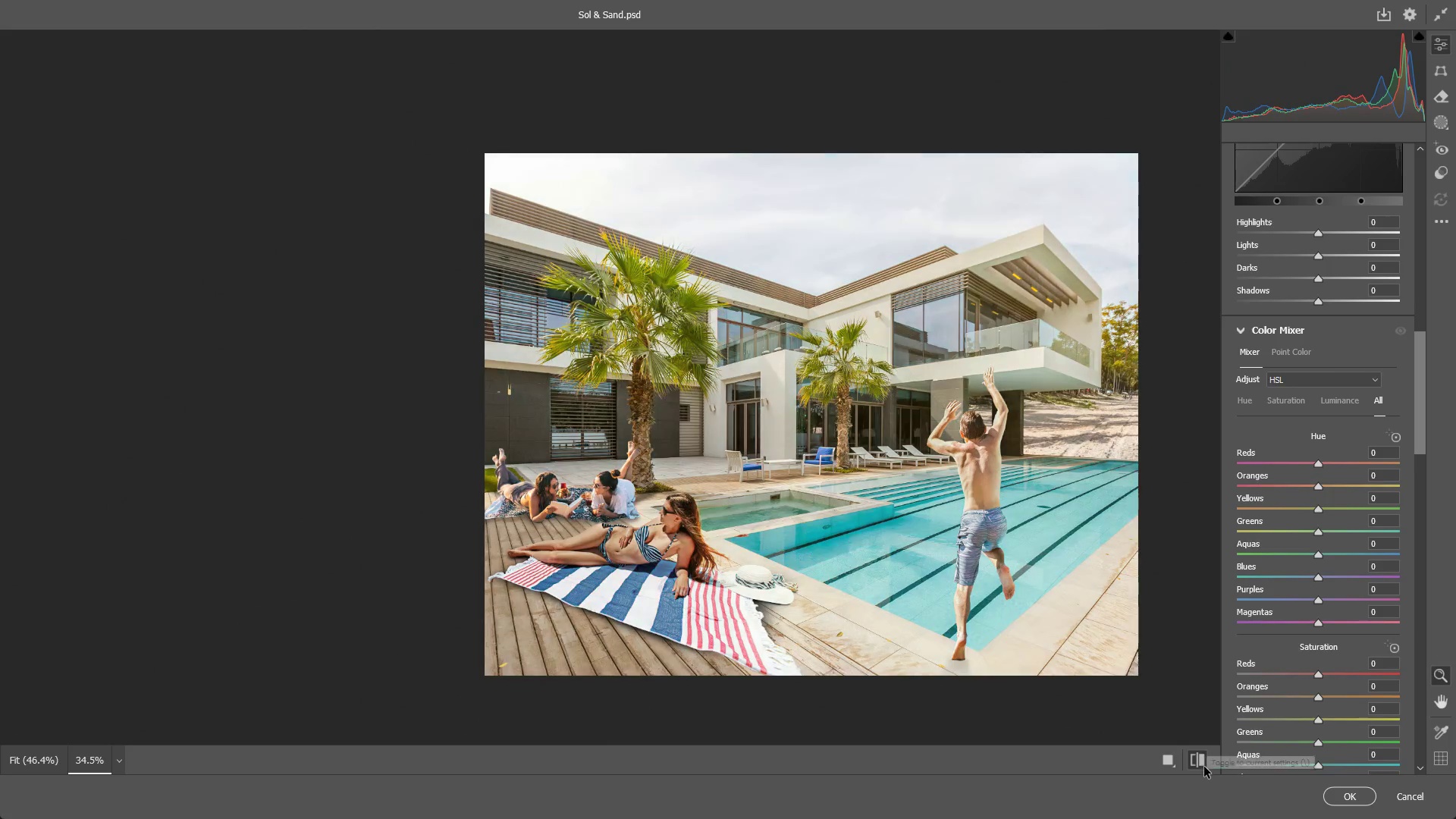 
double_click([1202, 760])
 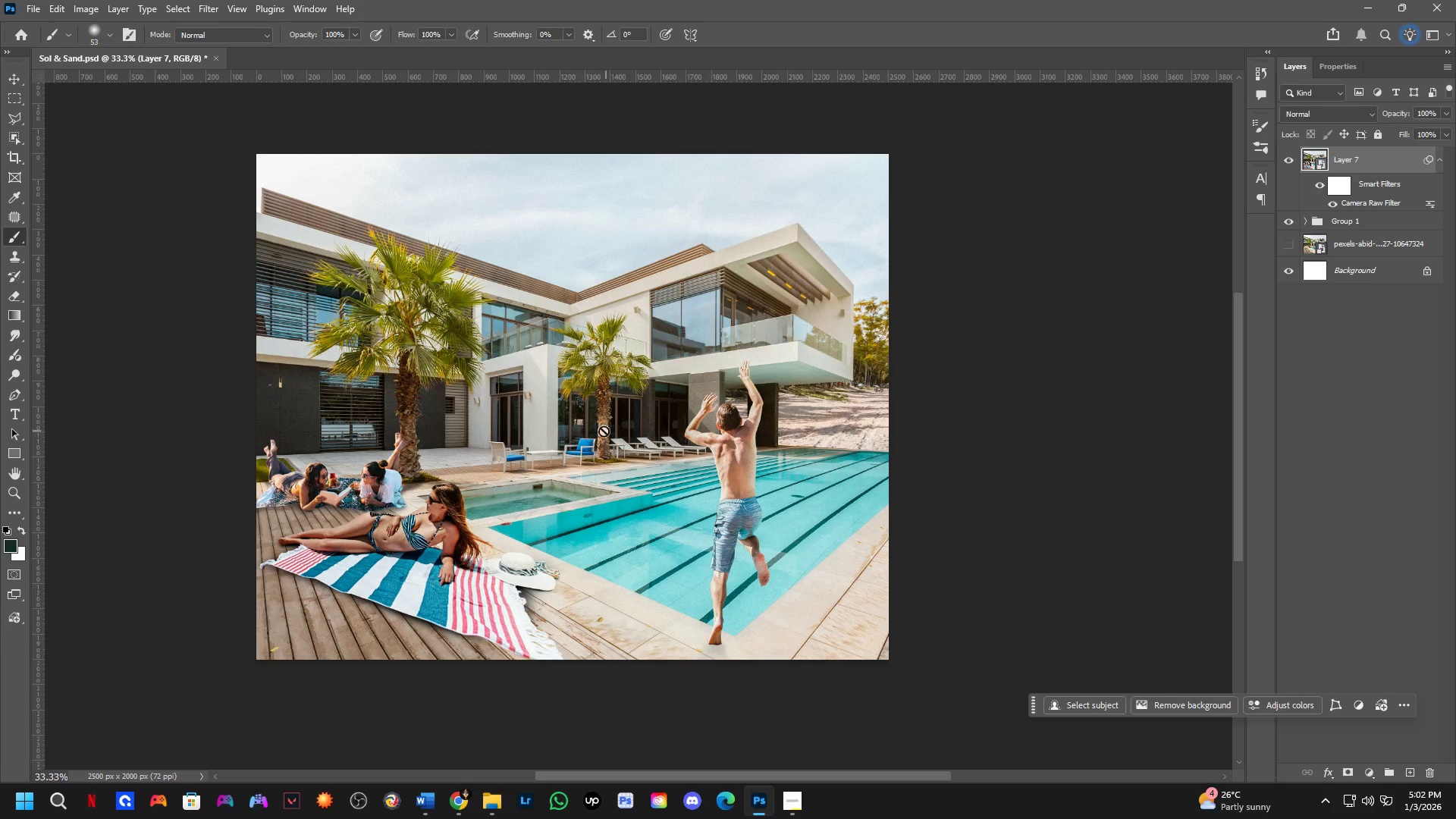 
hold_key(key=ShiftLeft, duration=0.58)
left_click([531, 491])
 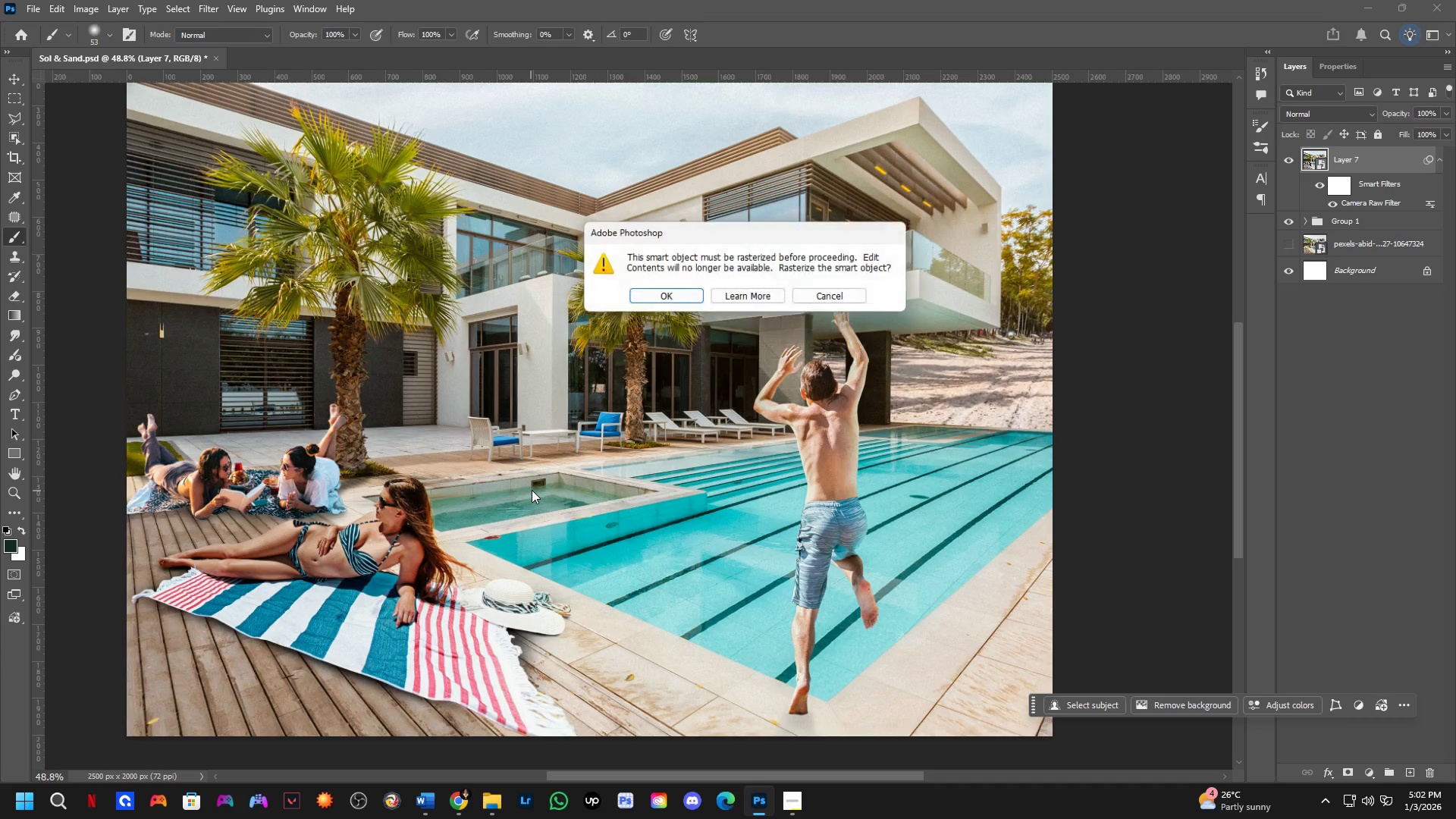 
scroll: coordinate [535, 498], scroll_direction: up, amount: 4.0
 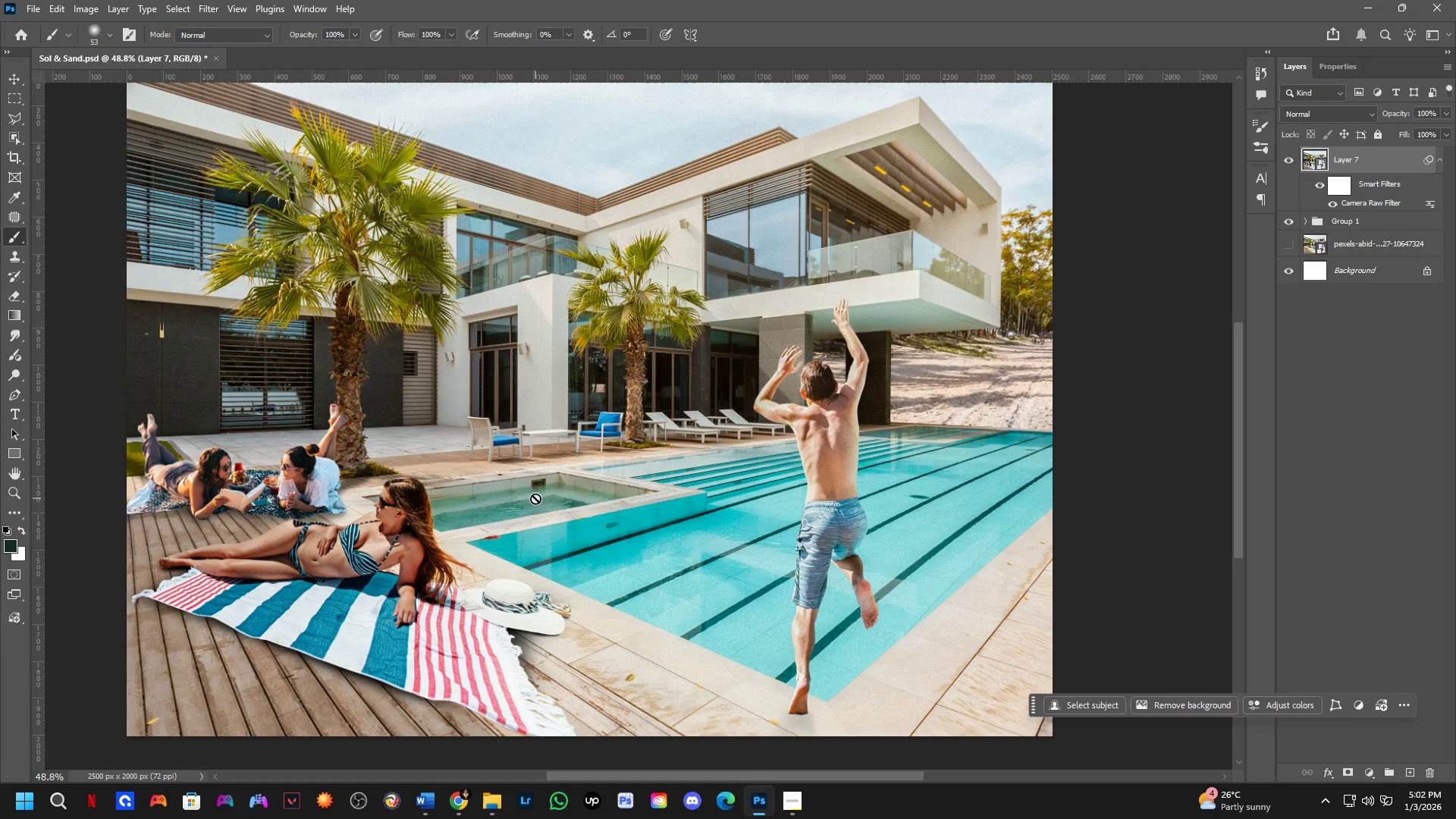 
hold_key(key=ShiftLeft, duration=0.95)
 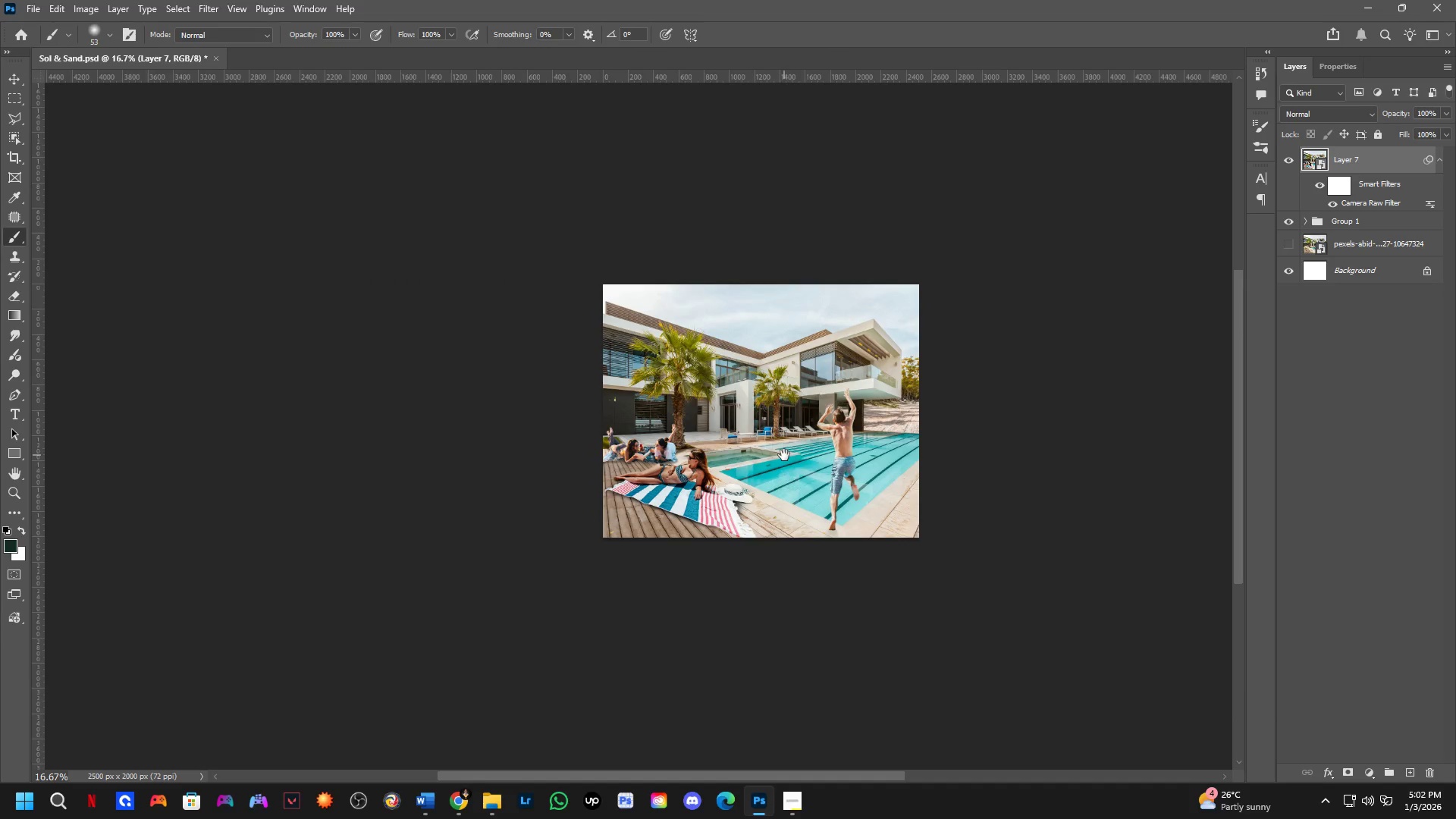 
hold_key(key=Space, duration=0.42)
 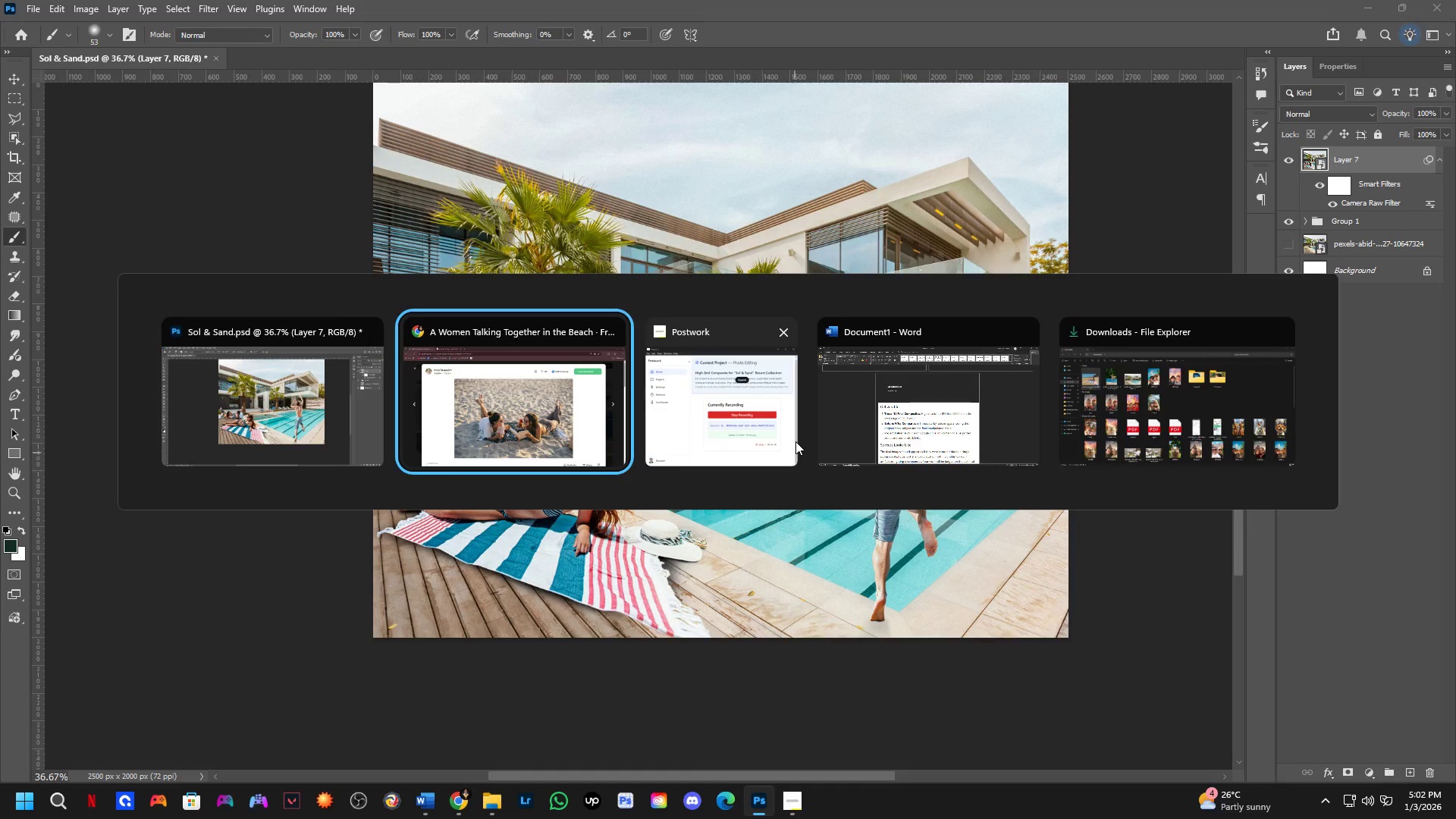 
left_click_drag(start_coordinate=[727, 416], to_coordinate=[784, 455])
 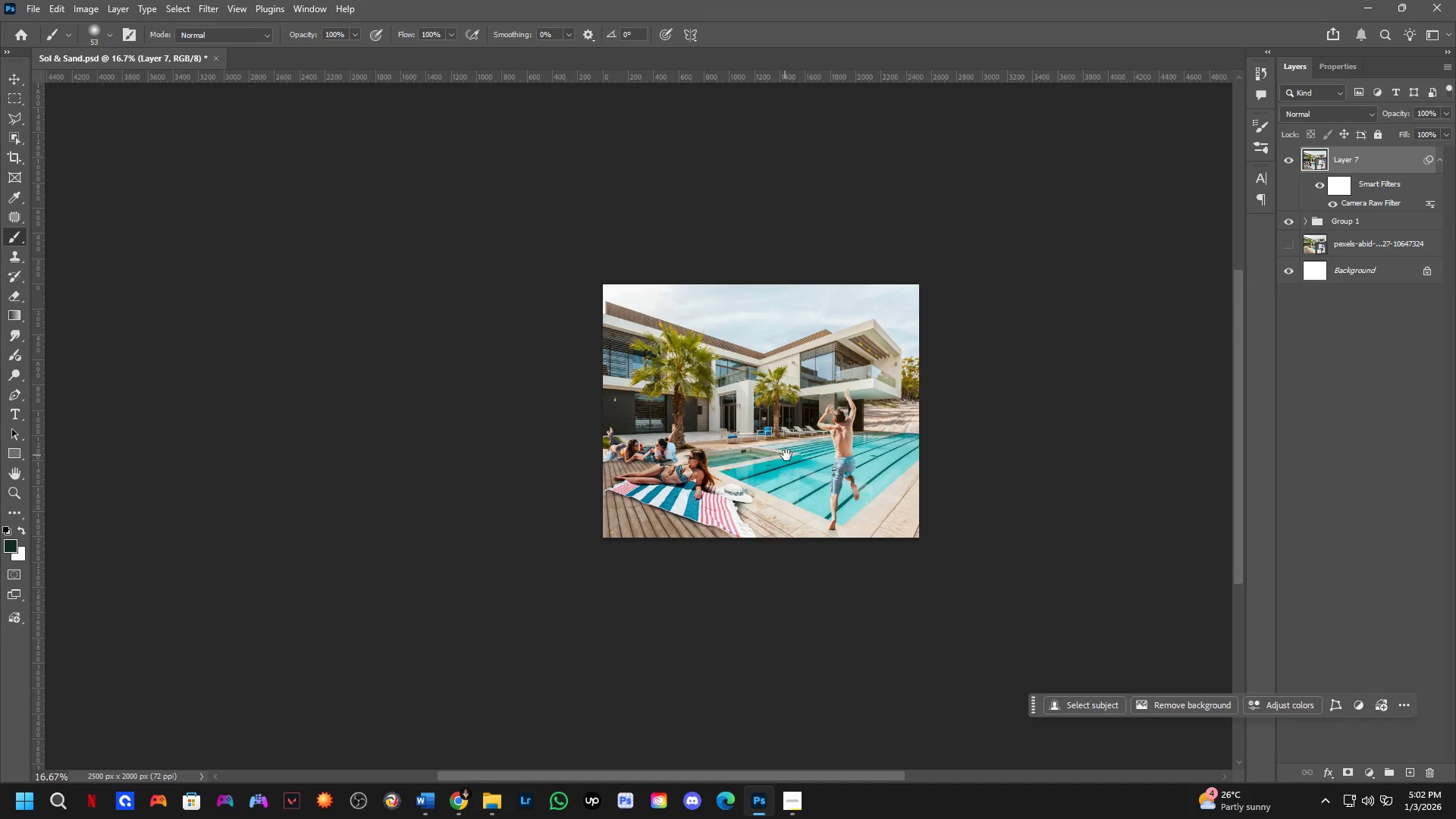 
scroll: coordinate [764, 375], scroll_direction: down, amount: 3.0
 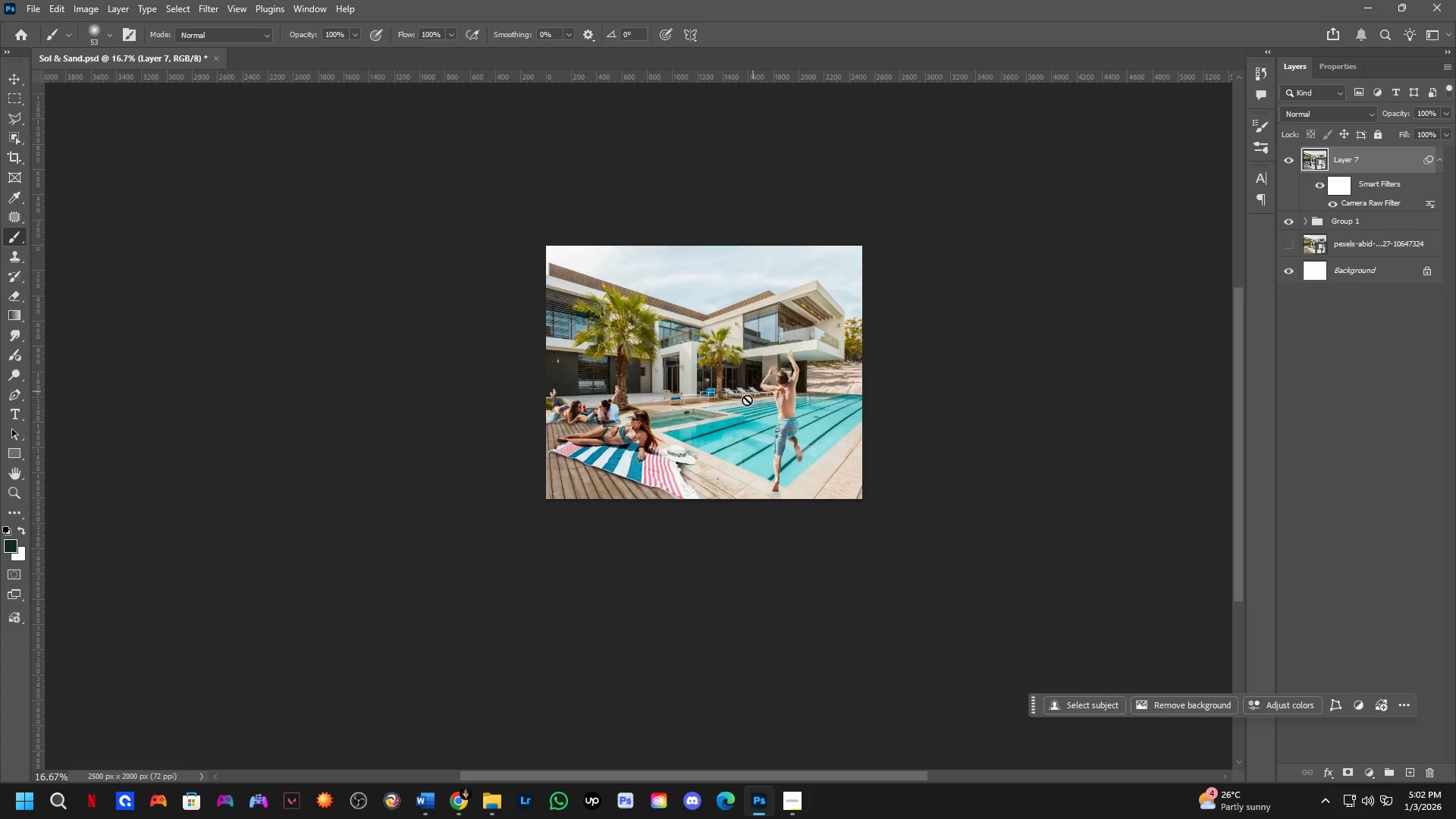 
key(Shift+ShiftLeft)
 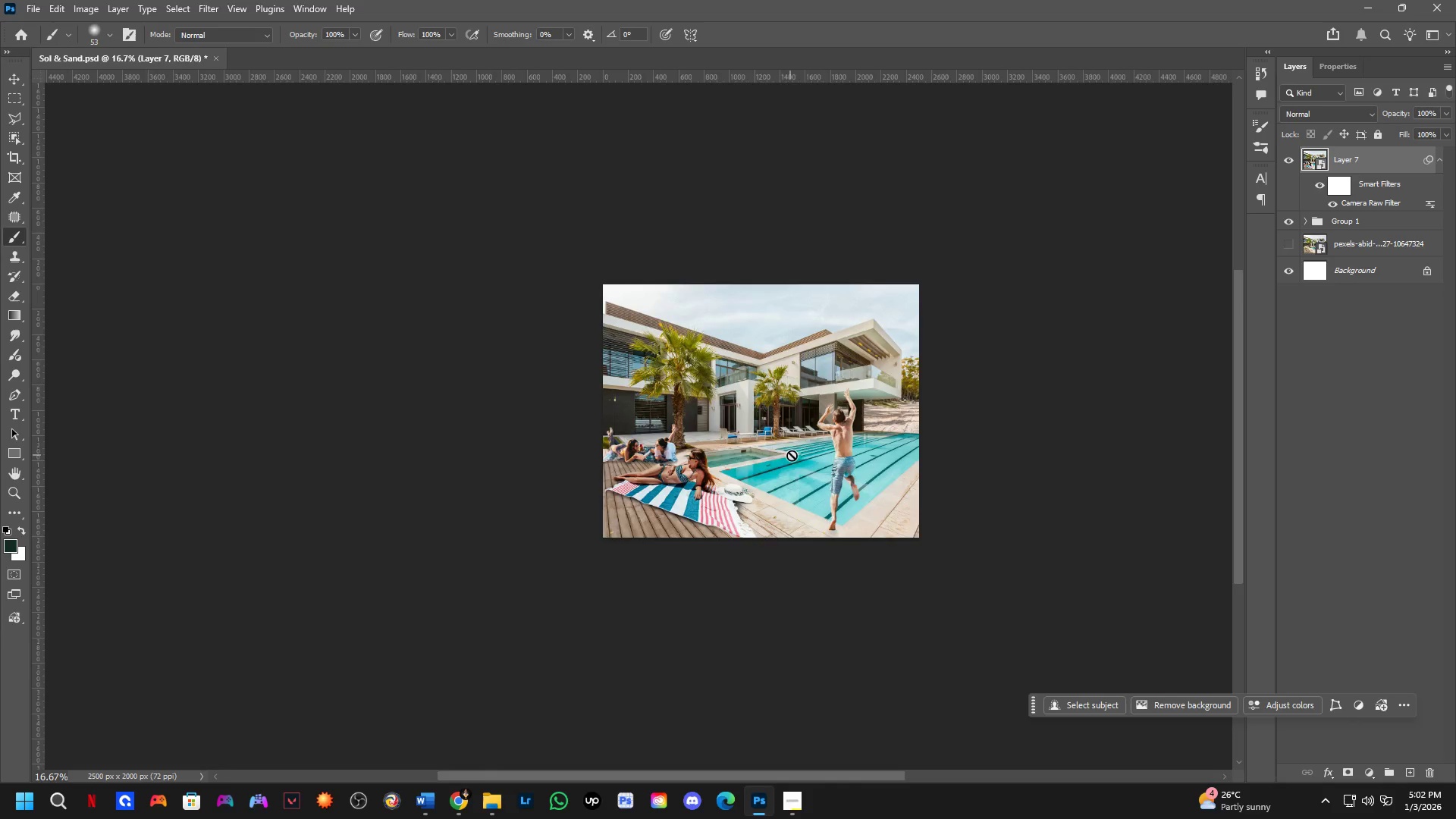 
key(Alt+Tab)
 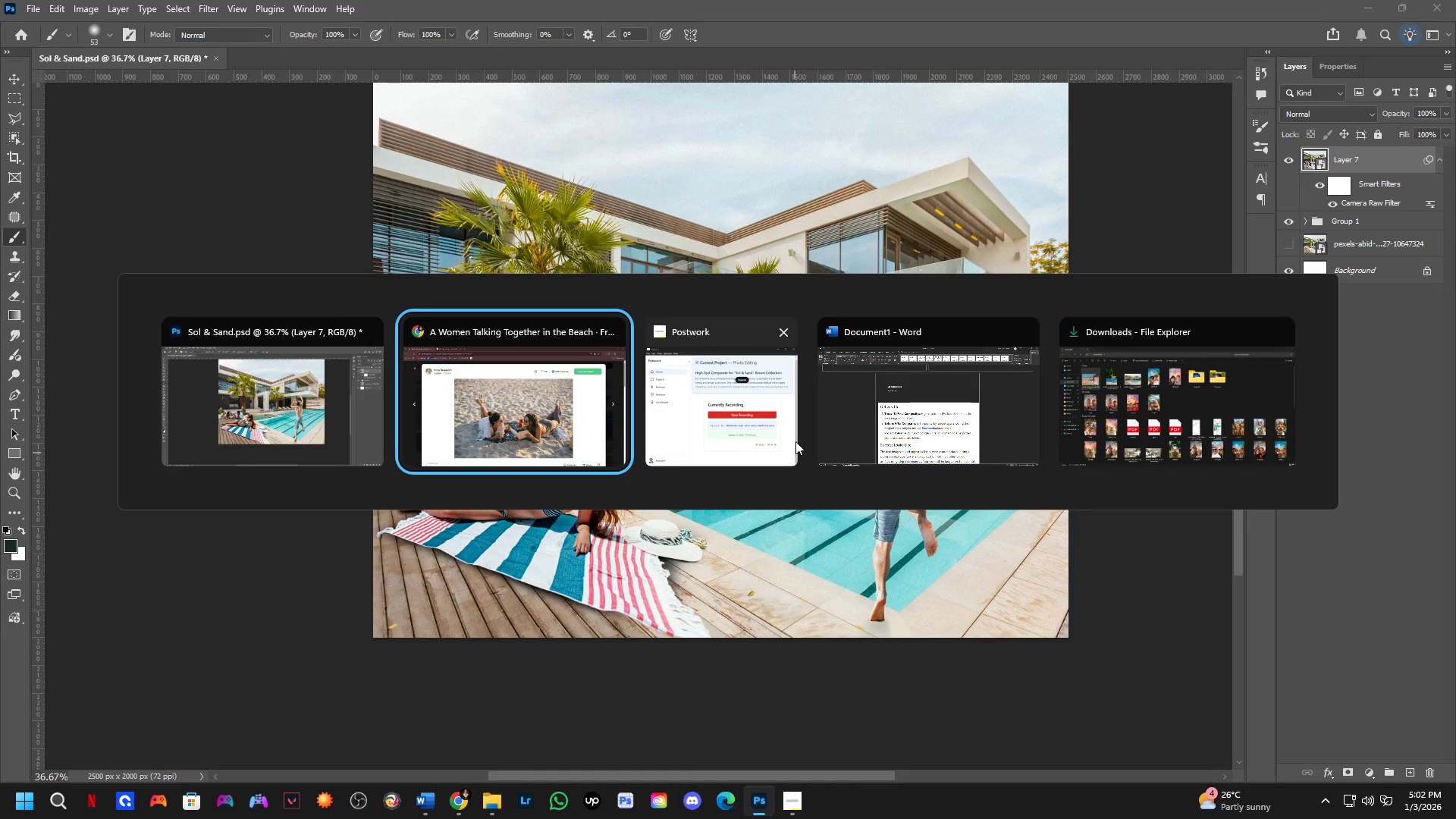 
key(Alt+Tab)
 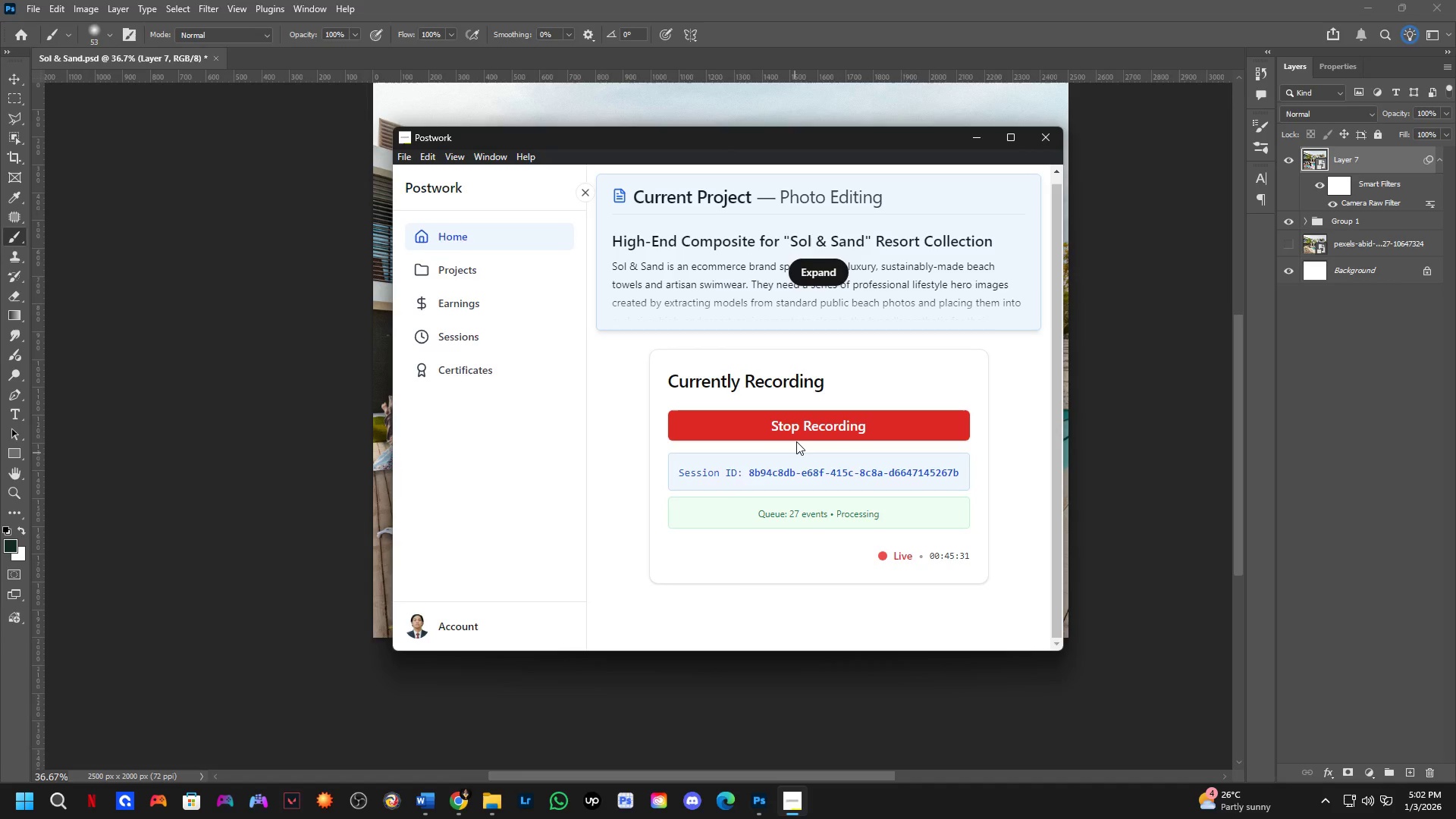 
scroll: coordinate [795, 453], scroll_direction: up, amount: 3.0